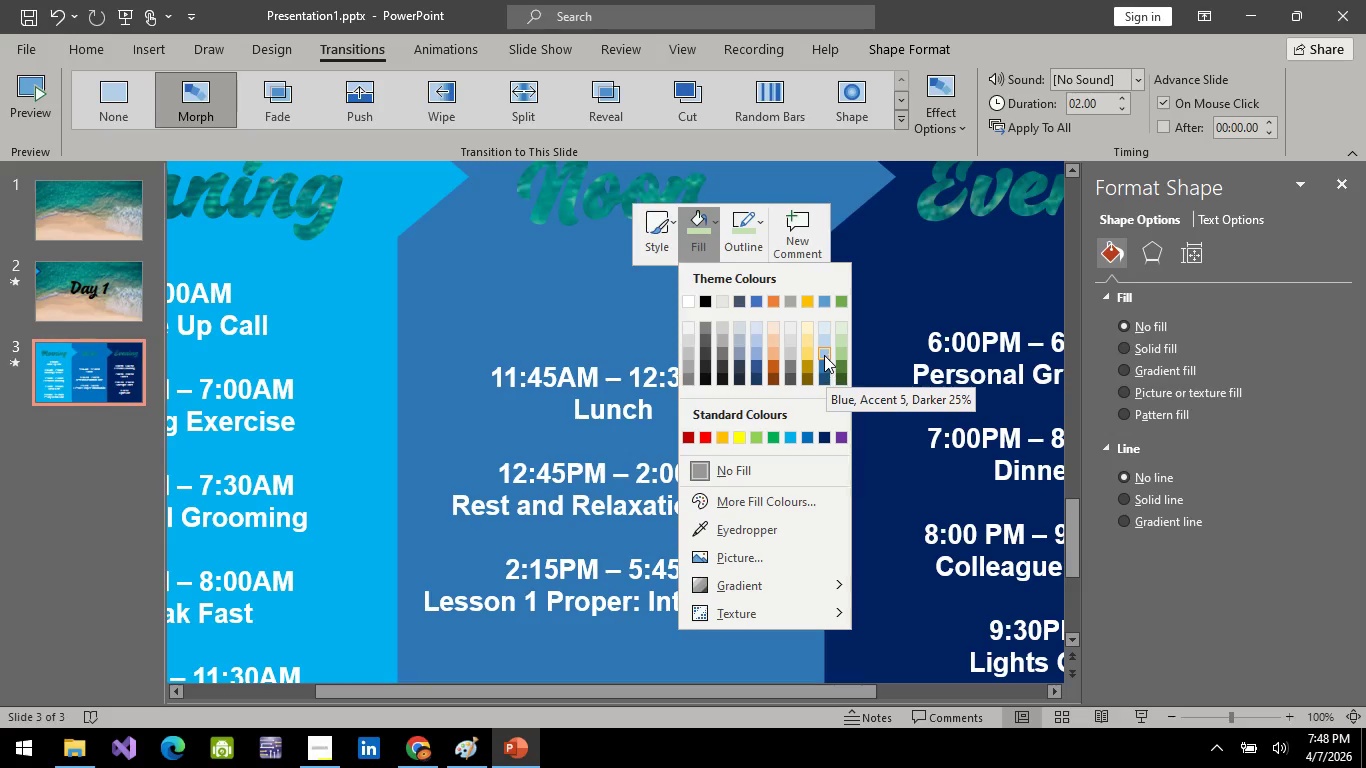 
wait(12.3)
 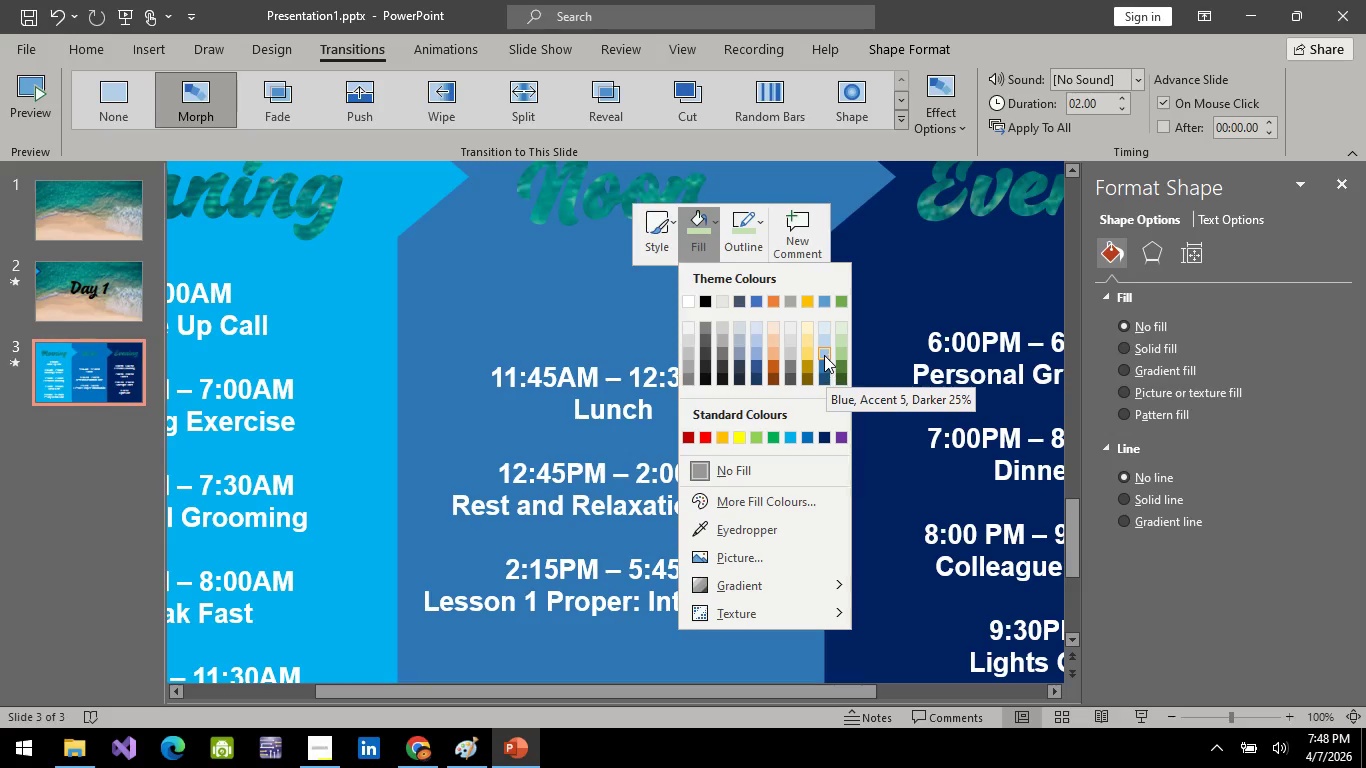 
left_click([822, 359])
 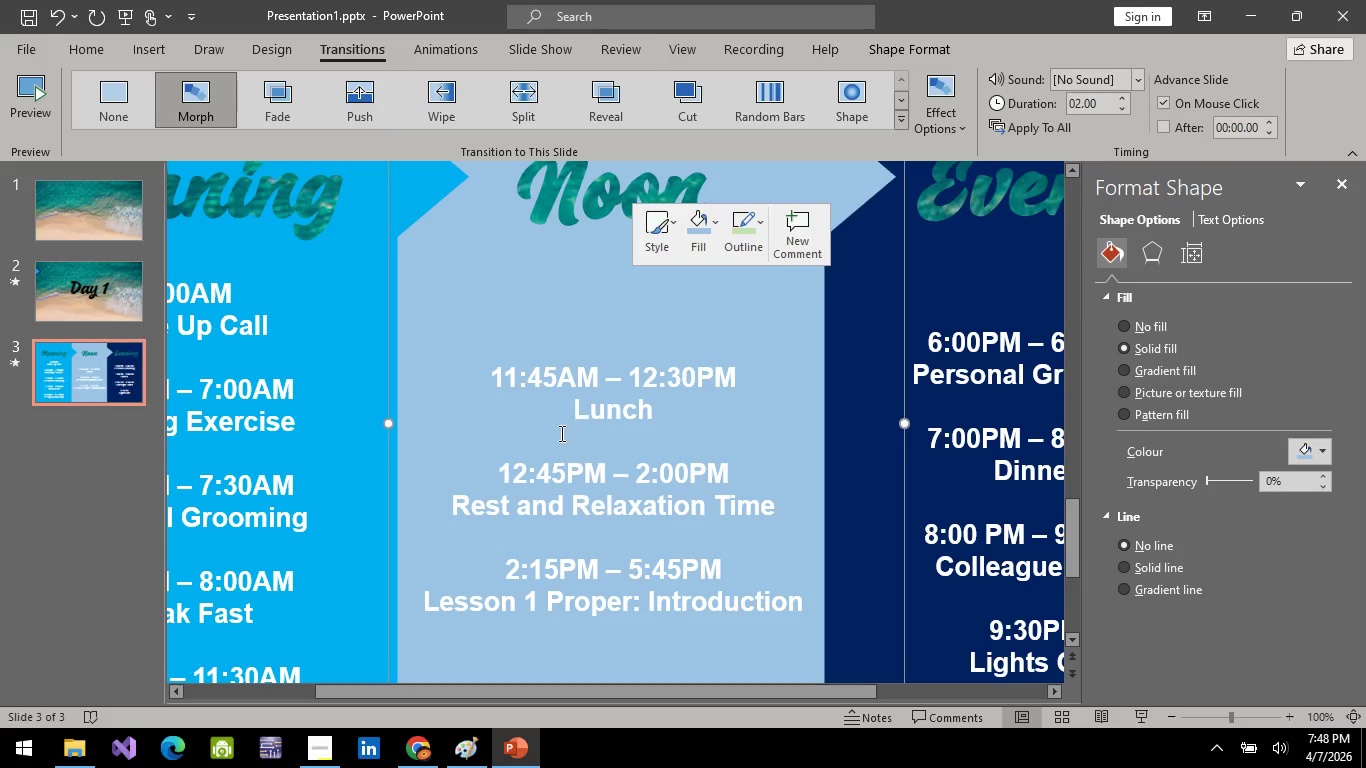 
scroll: coordinate [566, 429], scroll_direction: down, amount: 2.0
 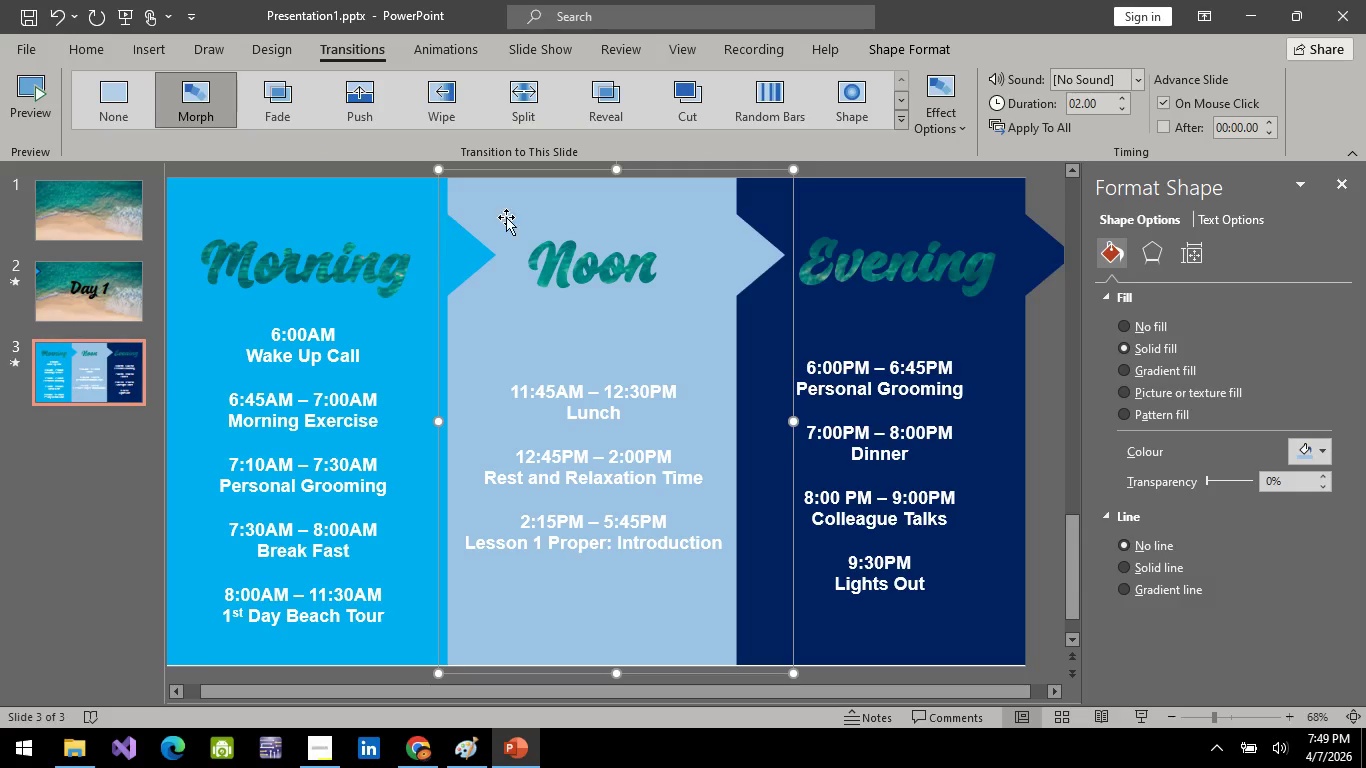 
hold_key(key=ControlLeft, duration=0.83)
 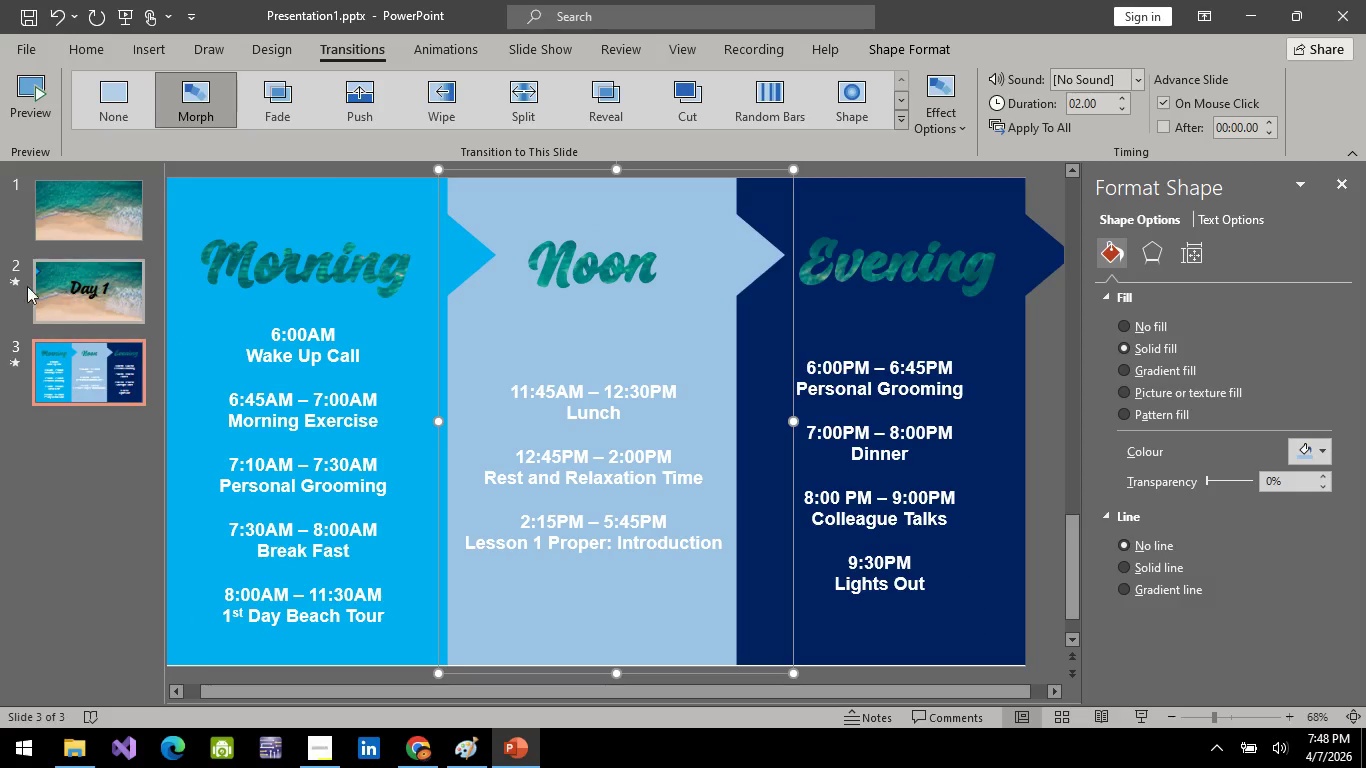 
wait(7.05)
 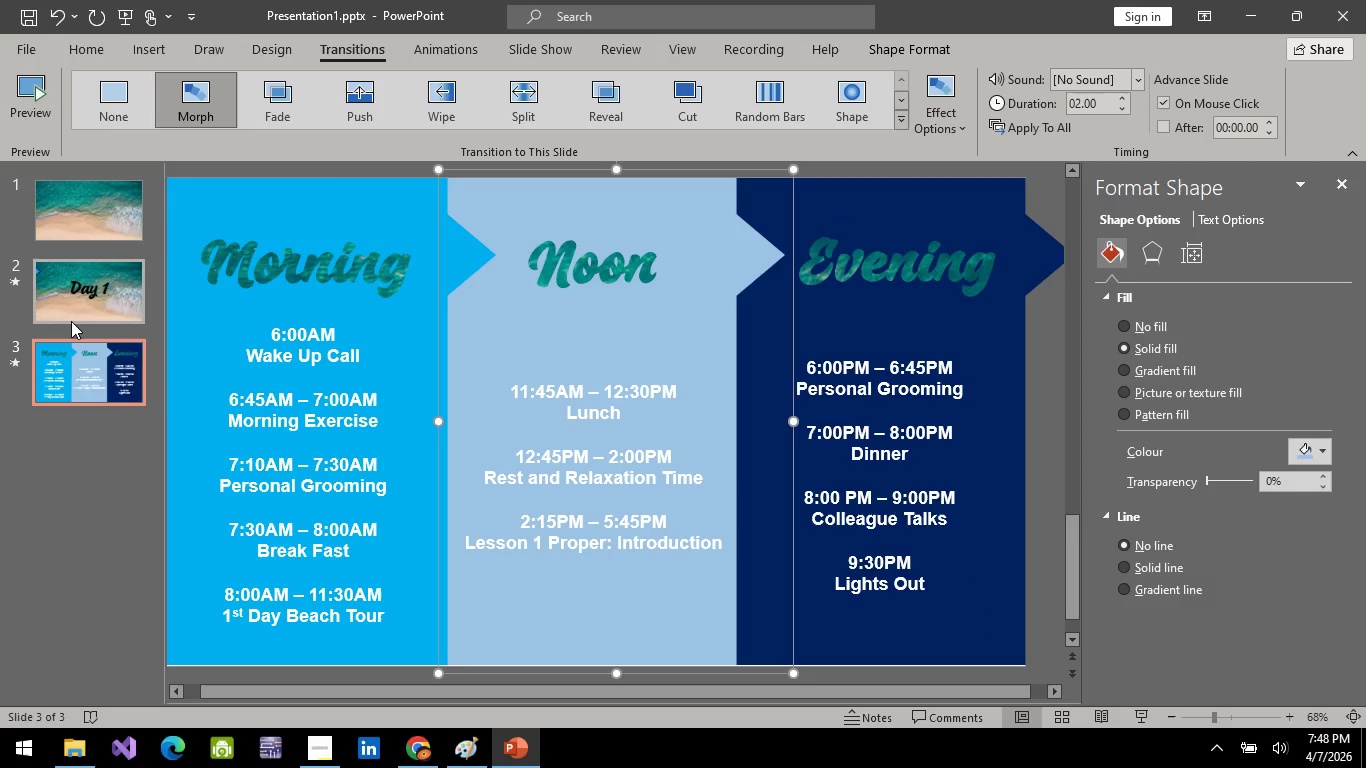 
left_click([78, 295])
 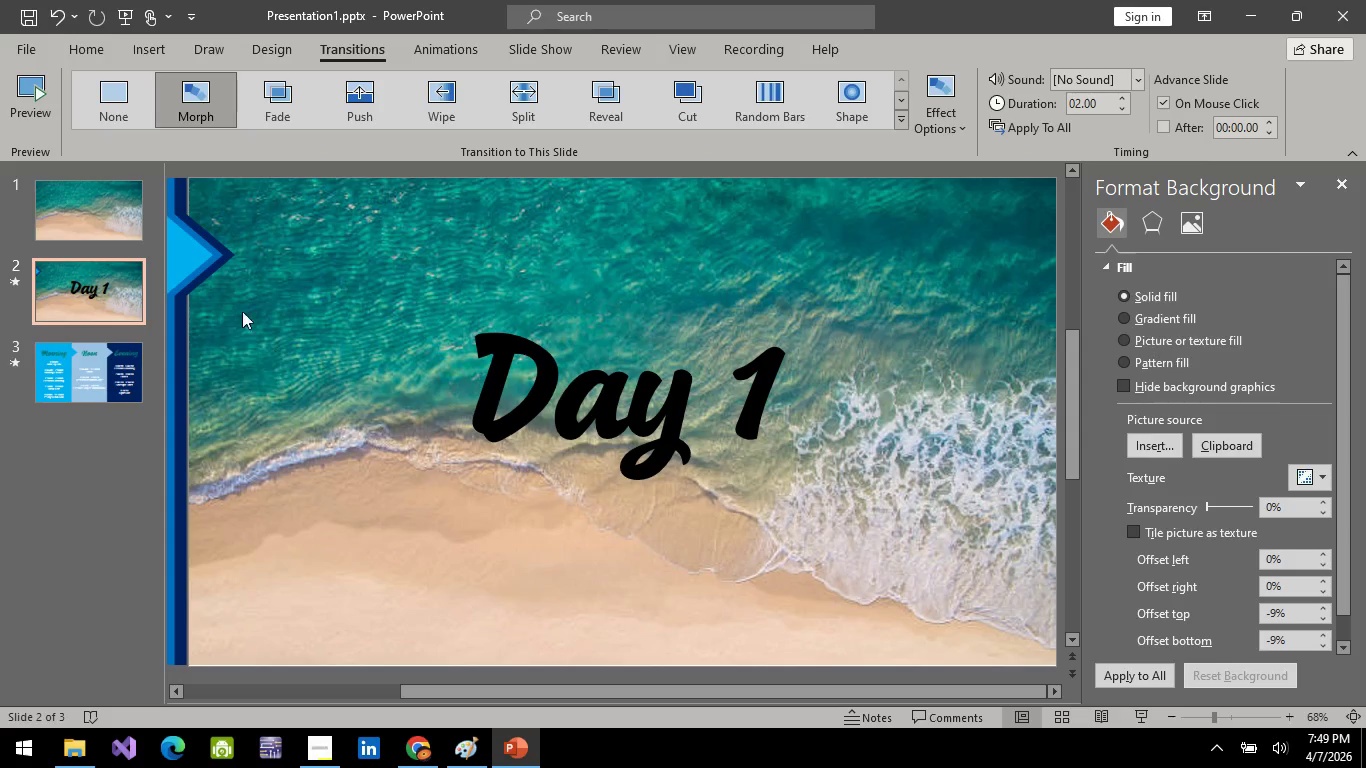 
left_click([216, 260])
 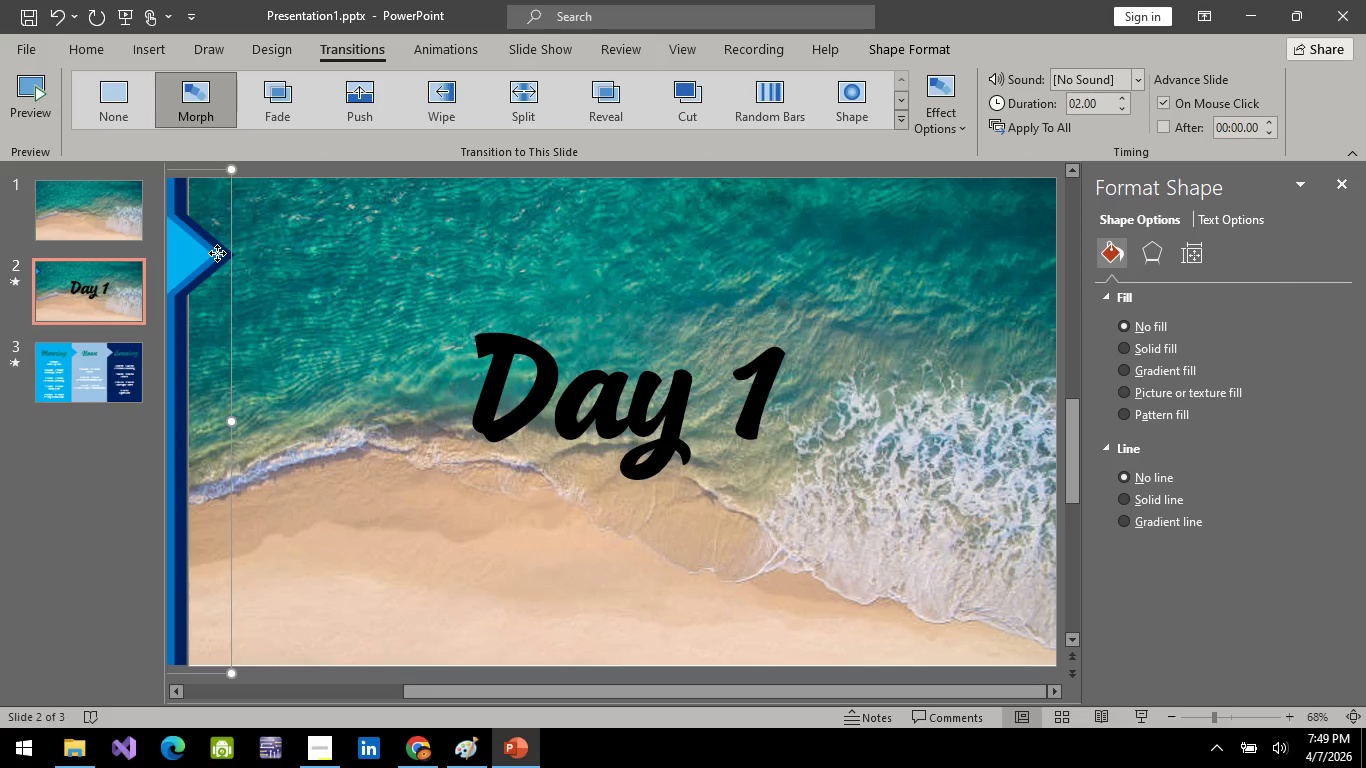 
left_click([217, 253])
 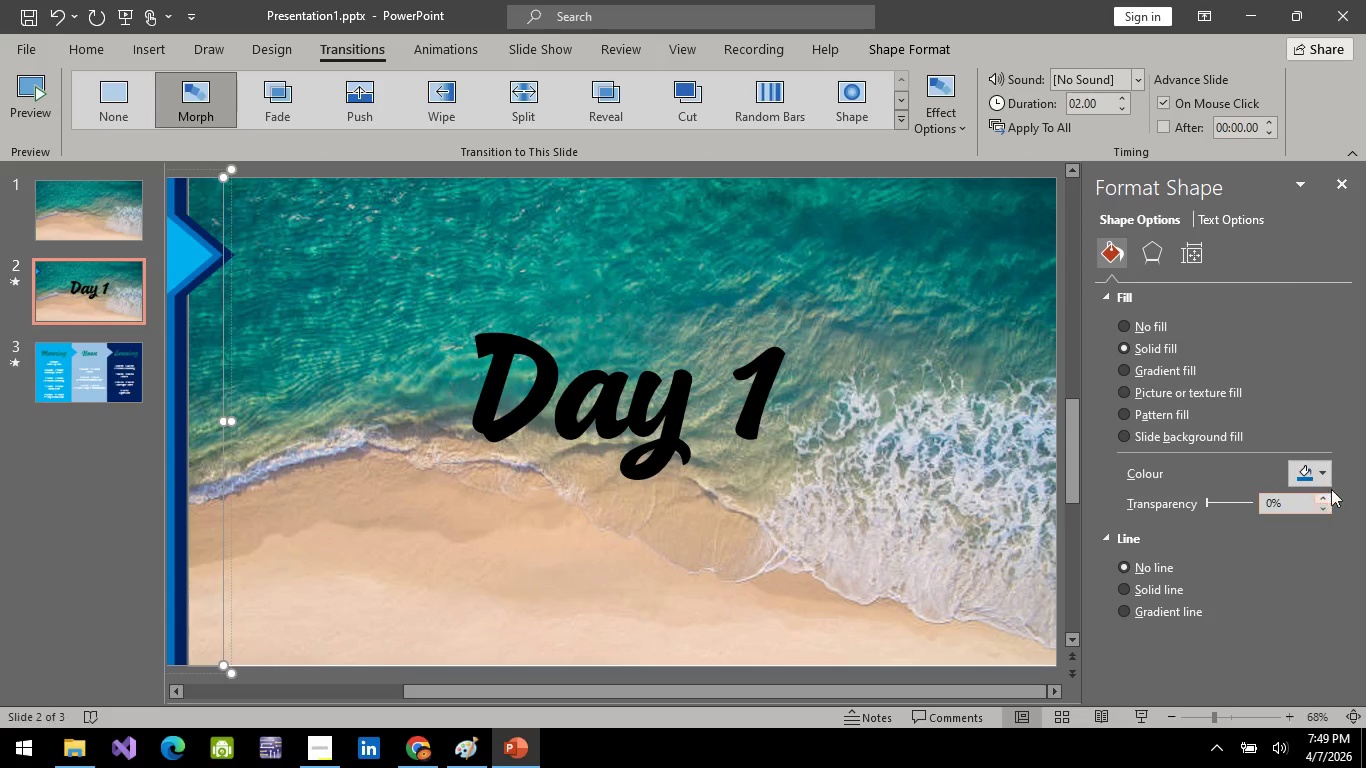 
left_click([1328, 473])
 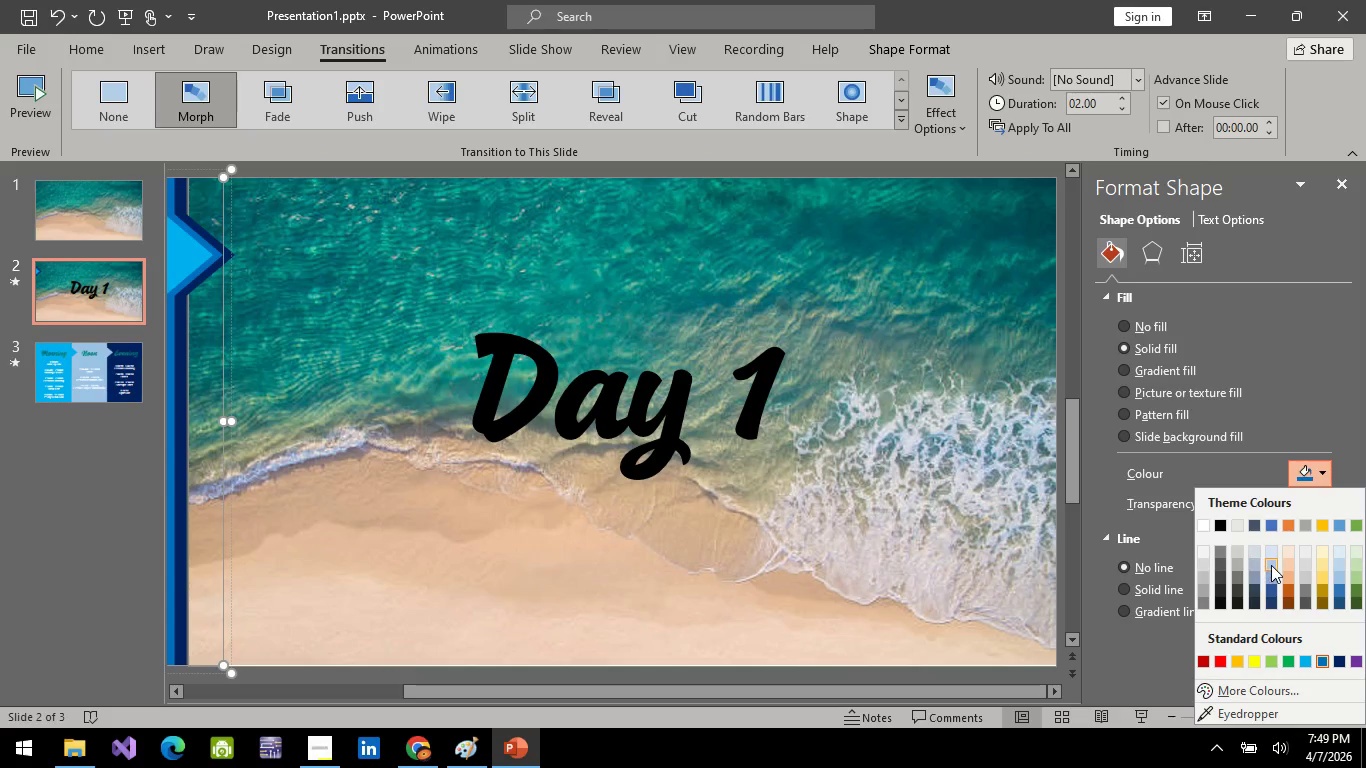 
left_click([1271, 565])
 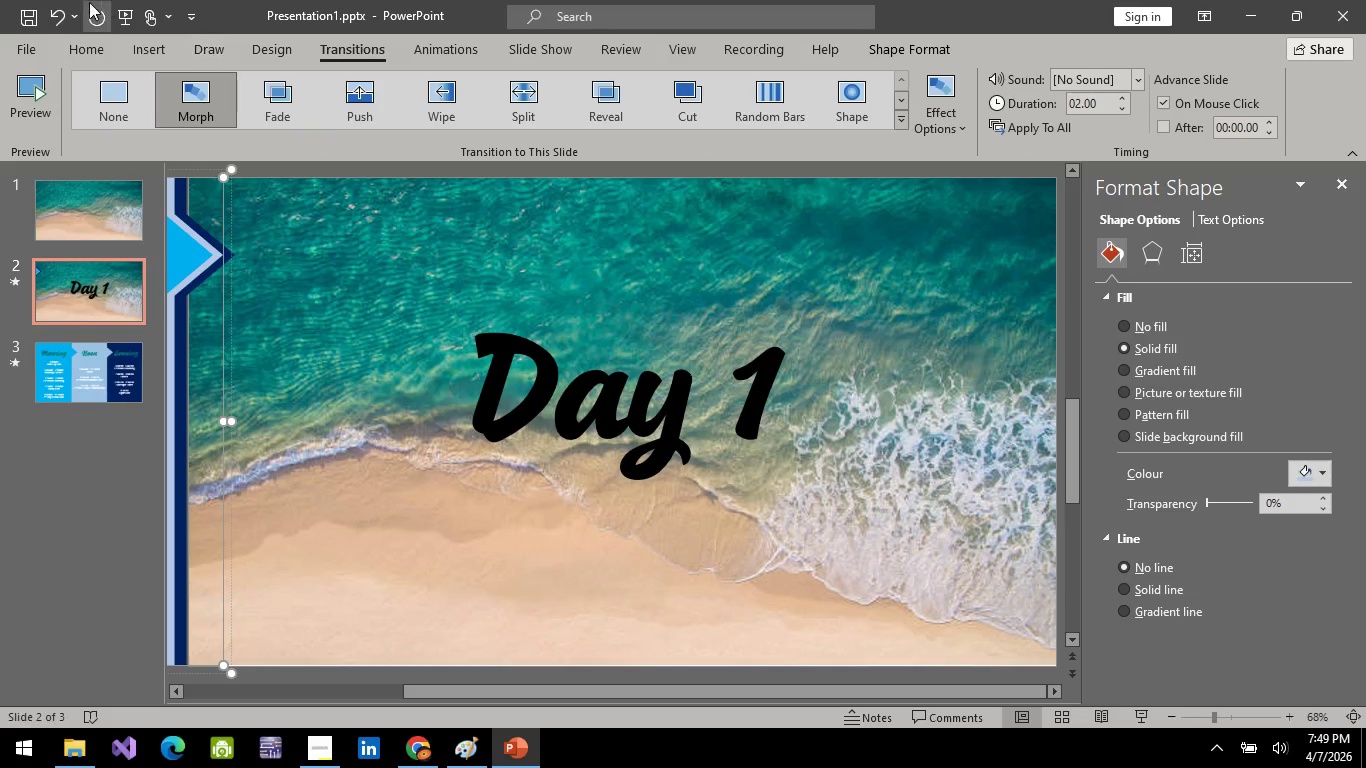 
left_click([127, 14])
 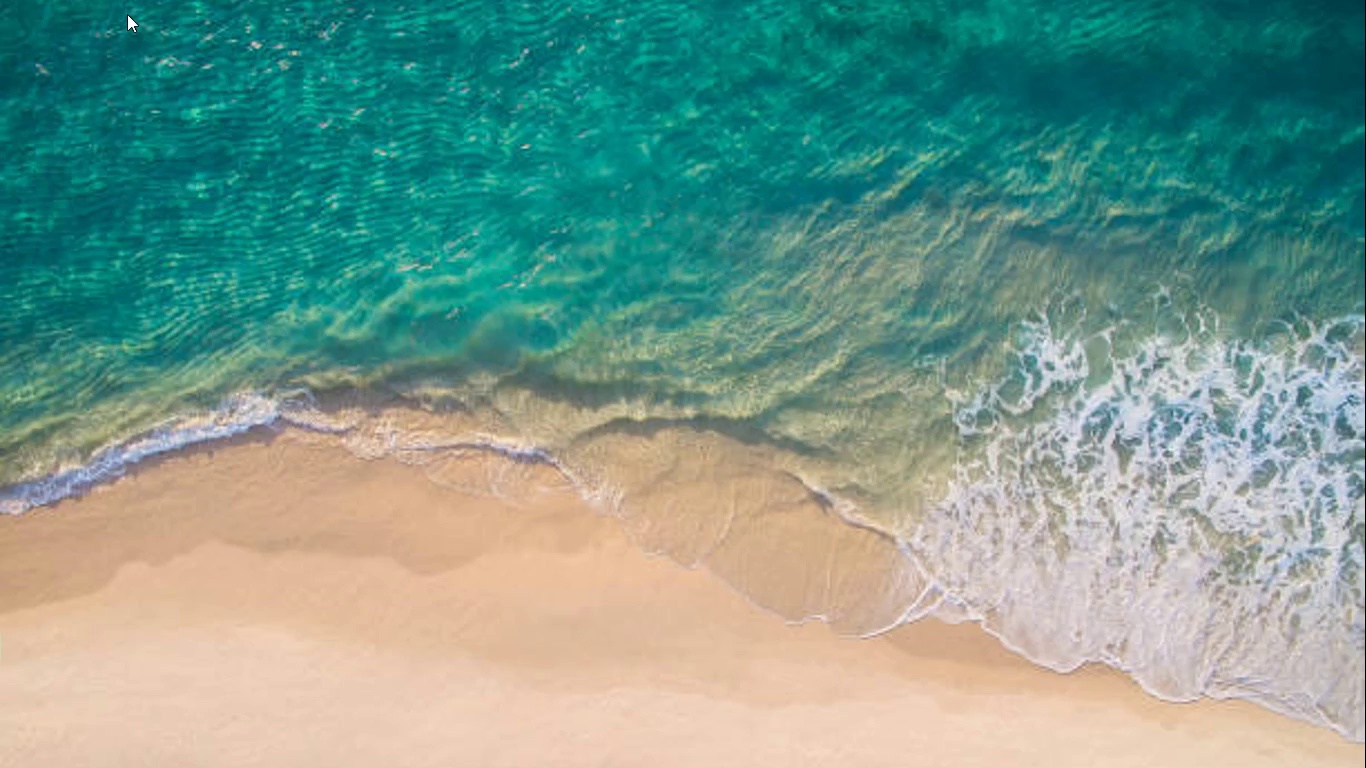 
key(Space)
 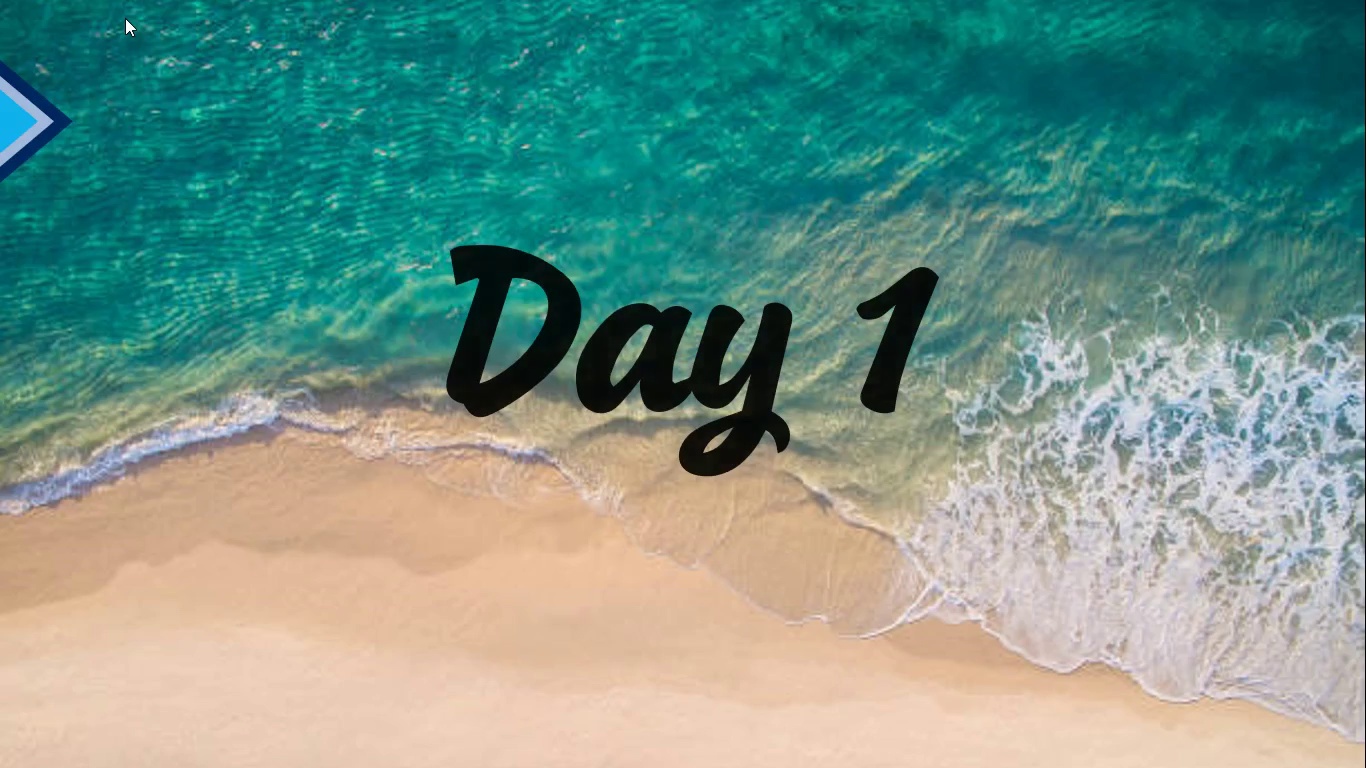 
key(Space)
 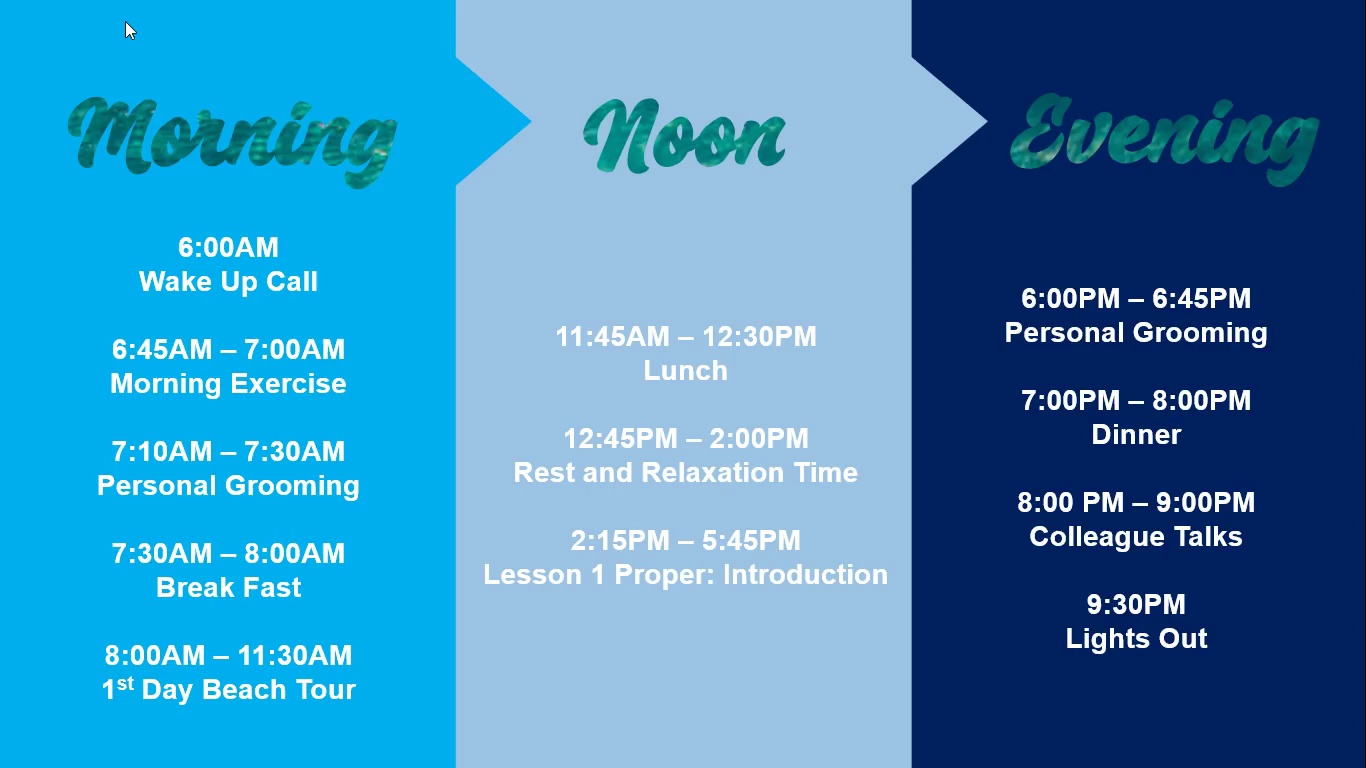 
wait(5.59)
 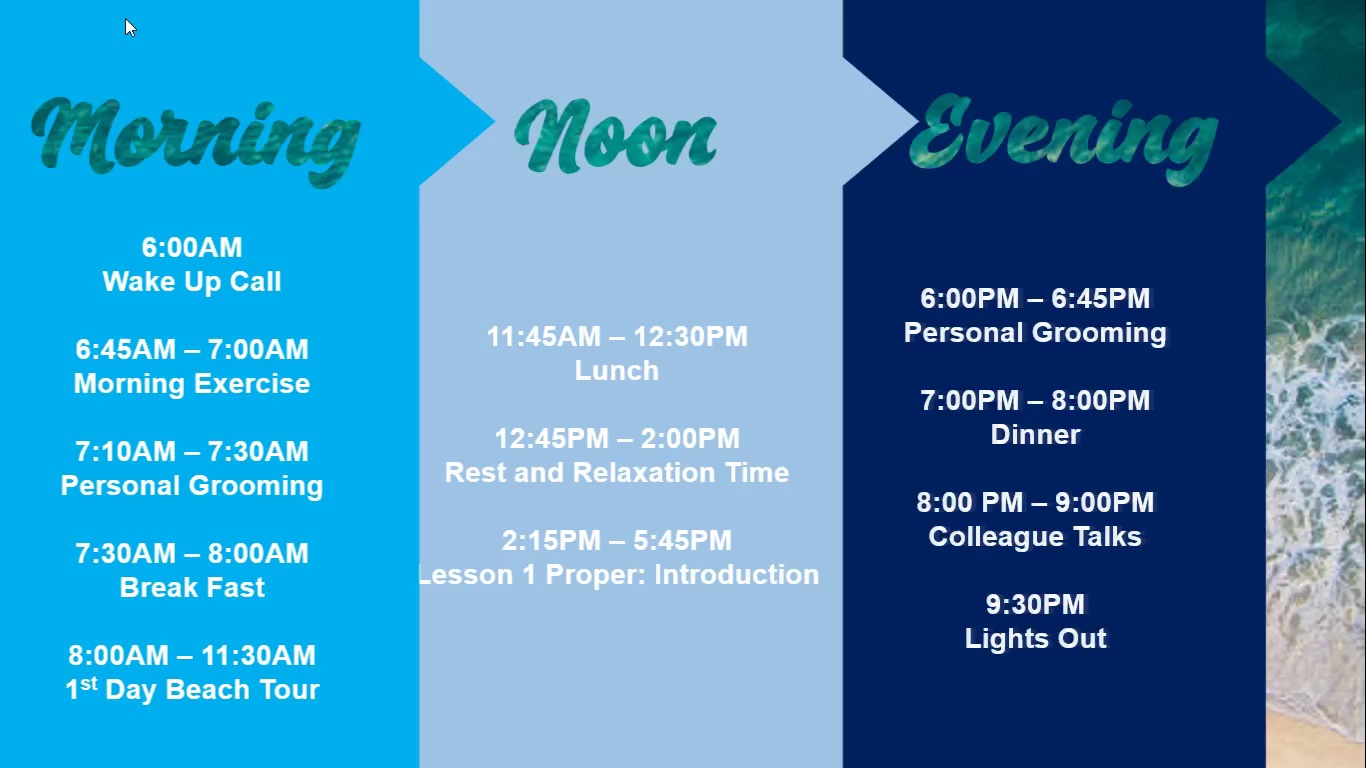 
key(Escape)
 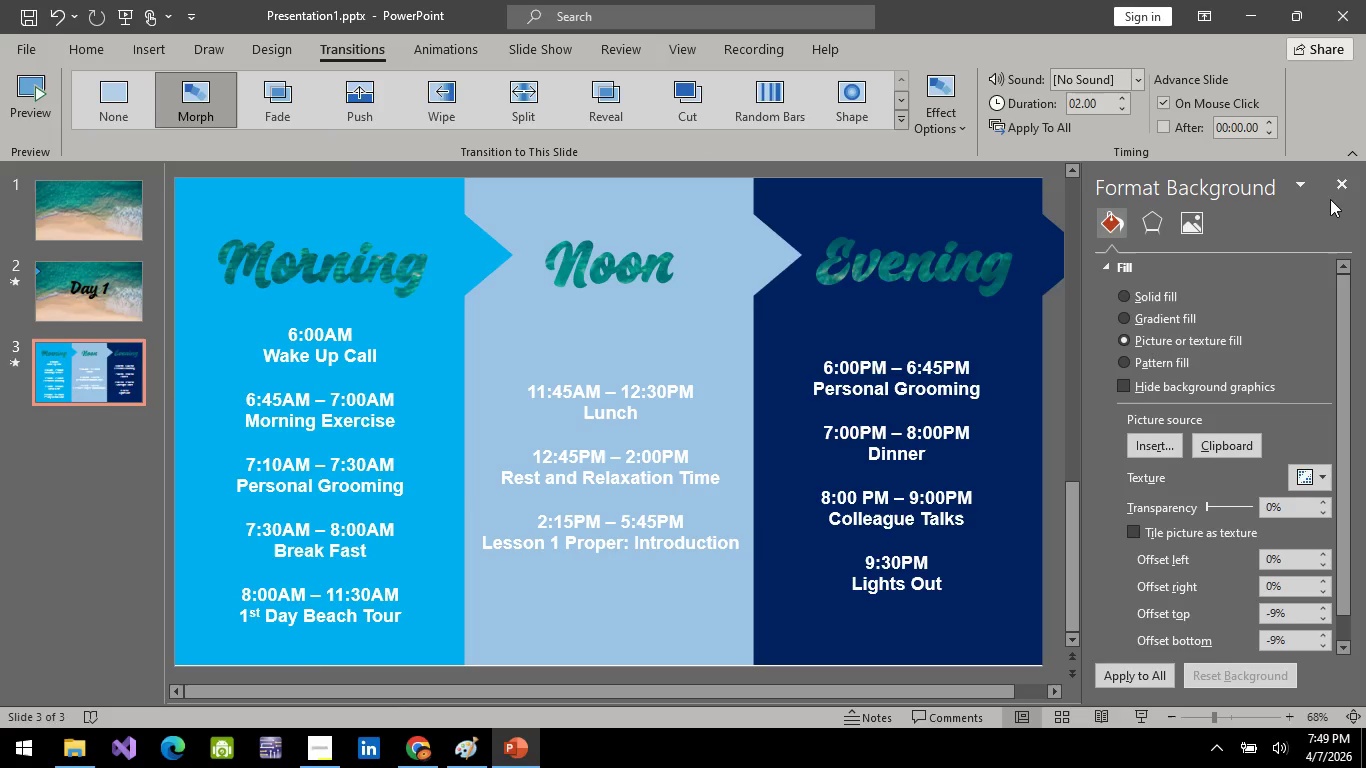 
left_click([1340, 179])
 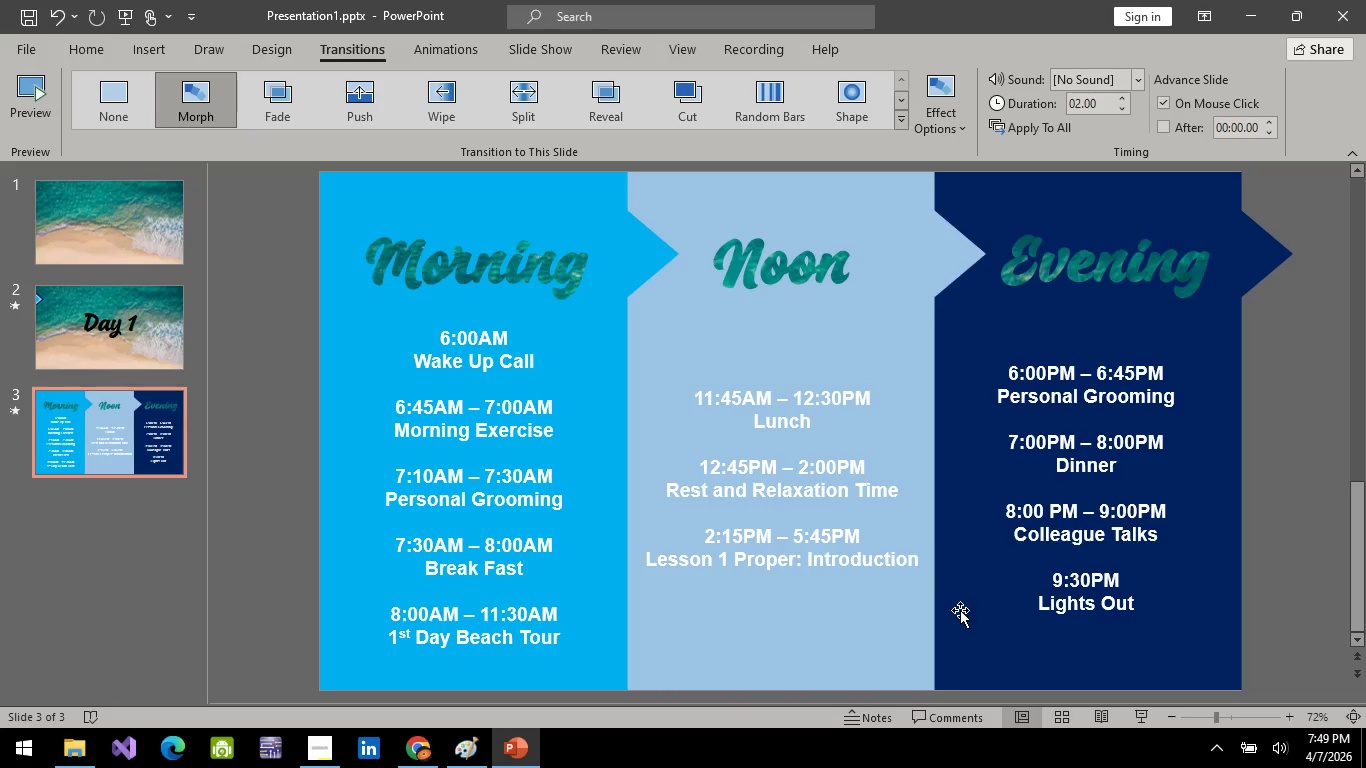 
wait(18.03)
 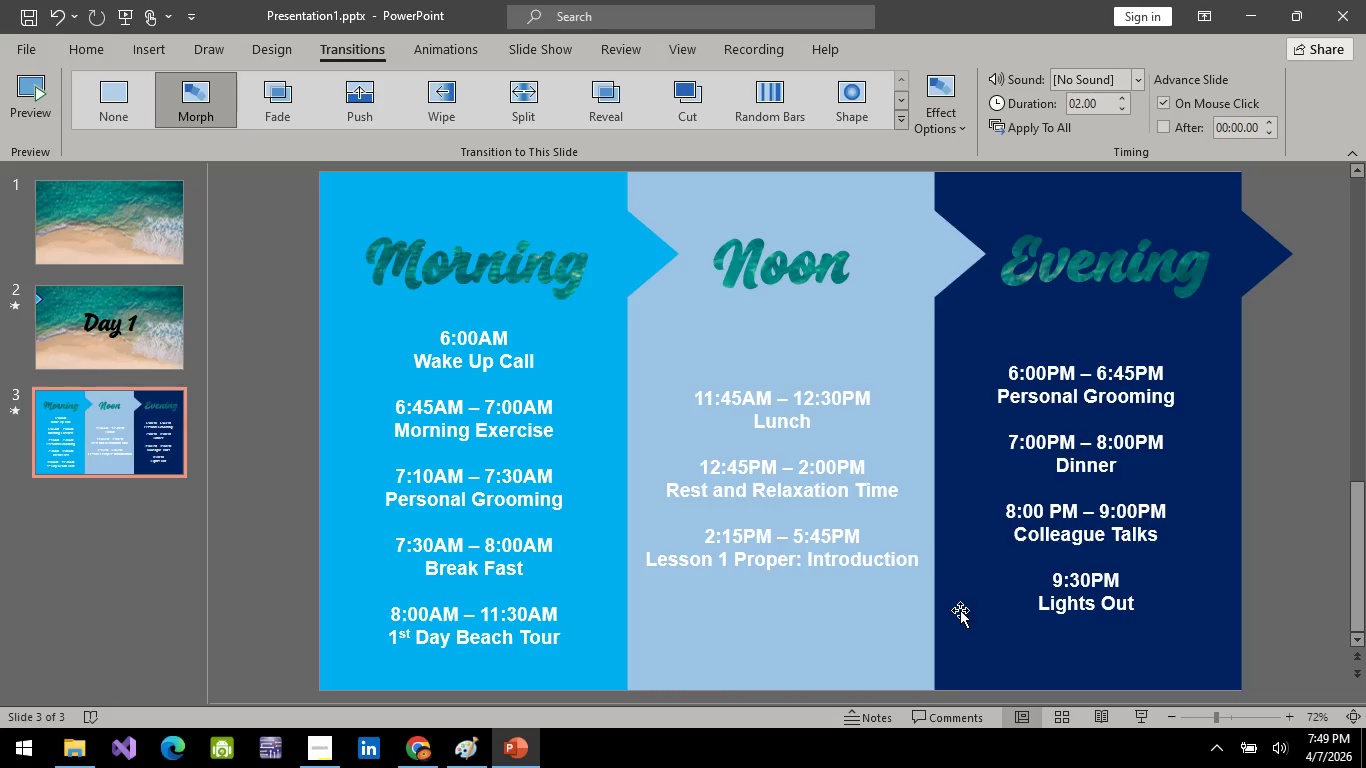 
left_click([466, 762])
 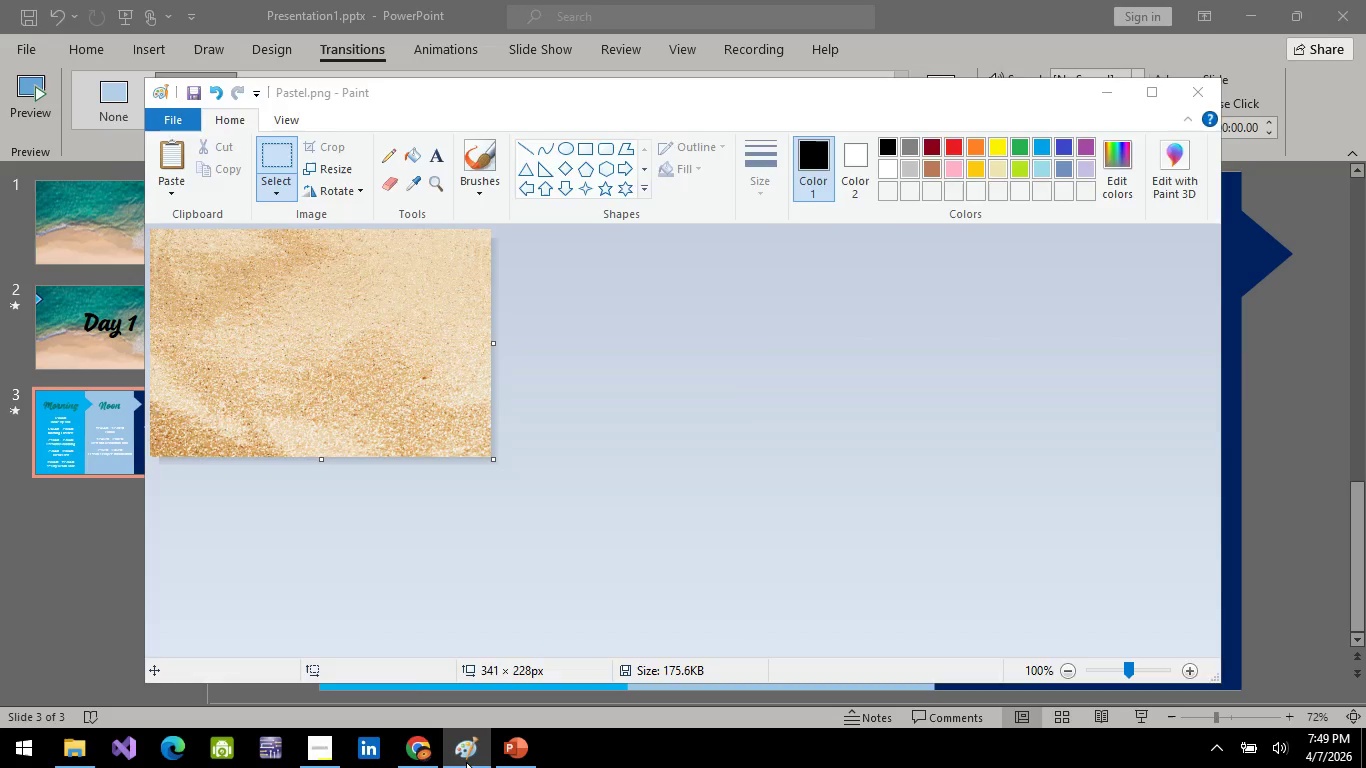 
left_click([466, 762])
 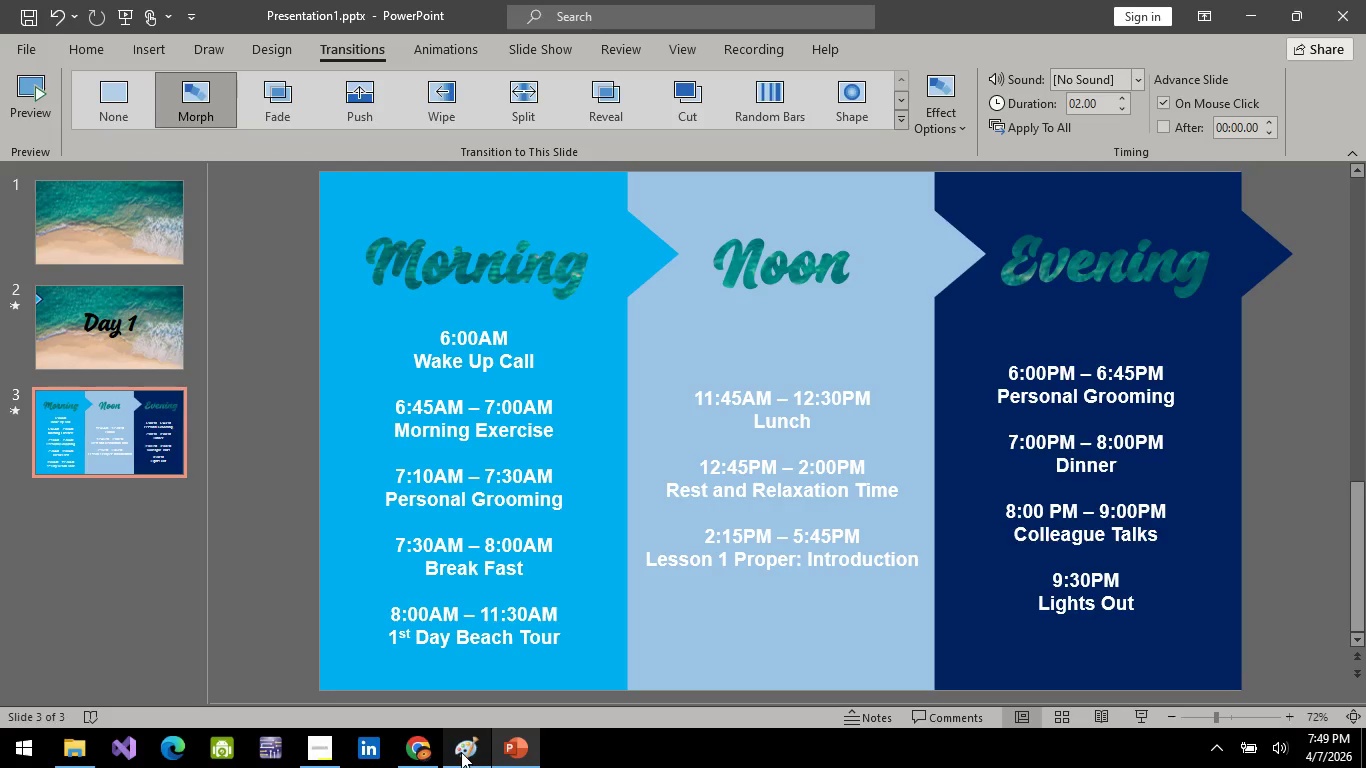 
left_click([461, 752])
 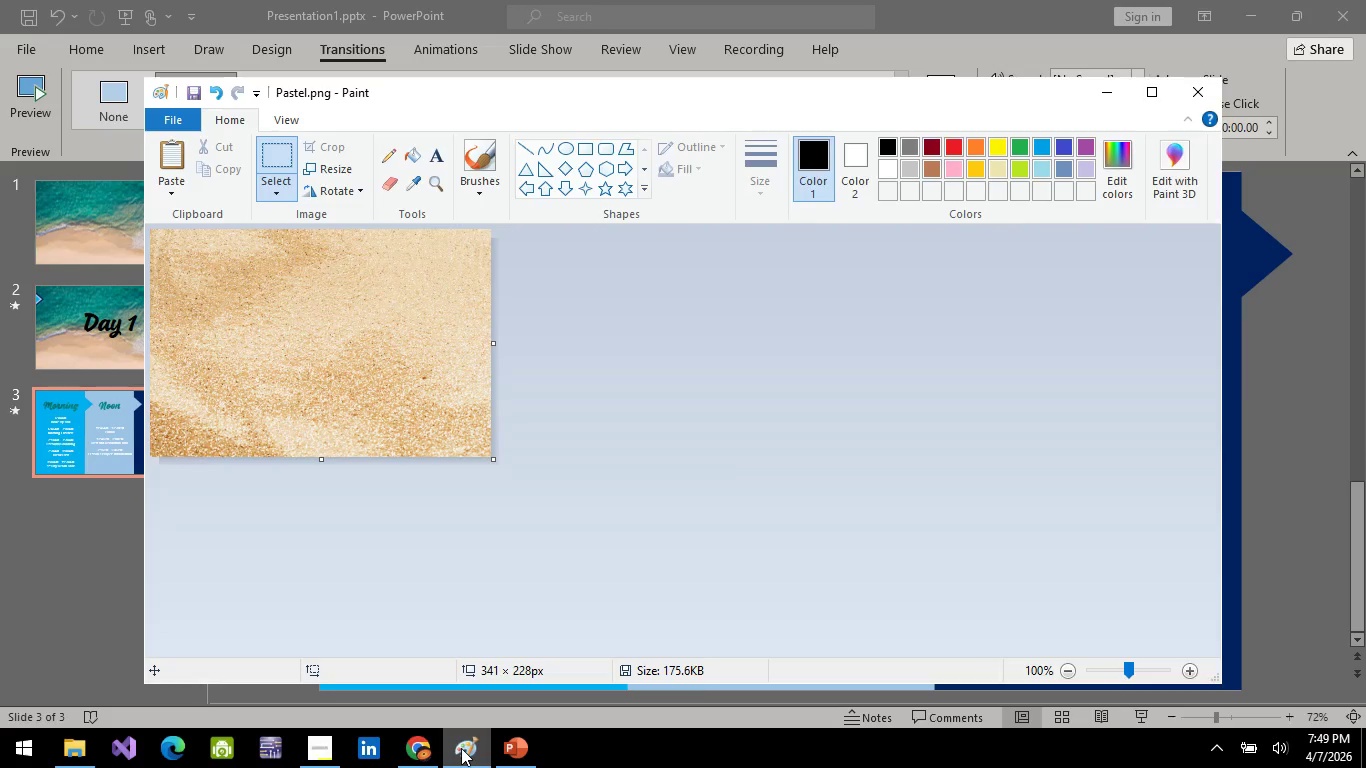 
left_click([461, 748])
 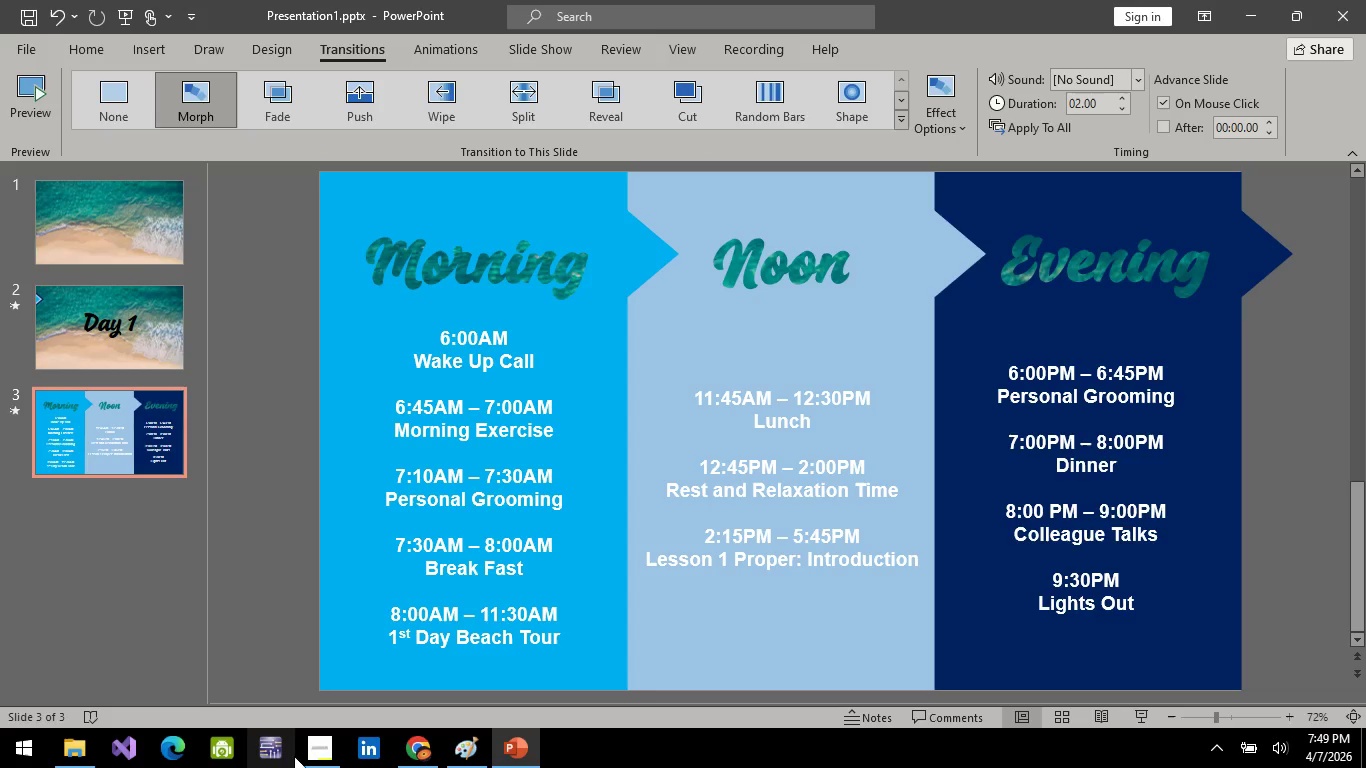 
left_click([315, 748])